 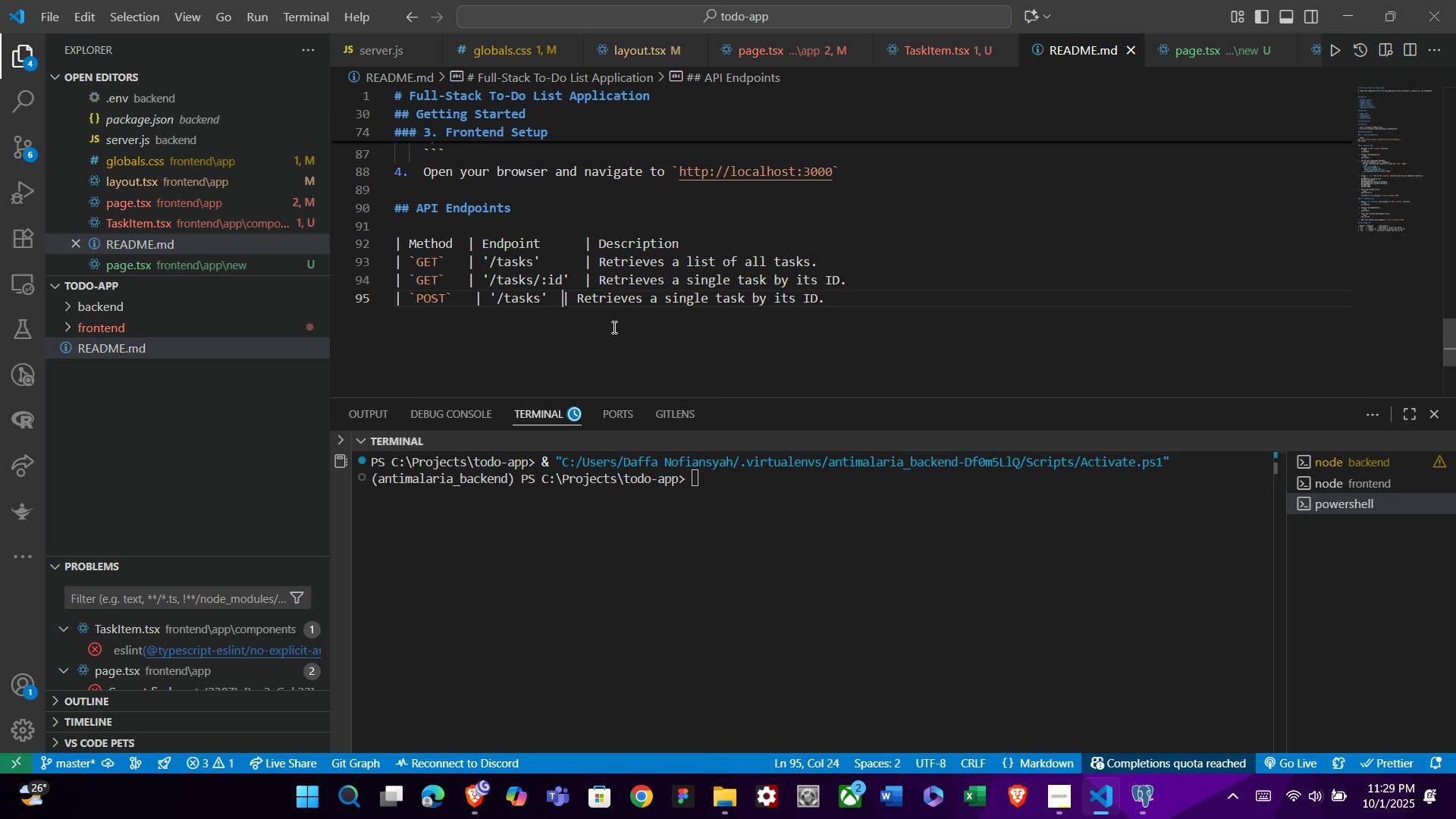 
key(ArrowRight)
 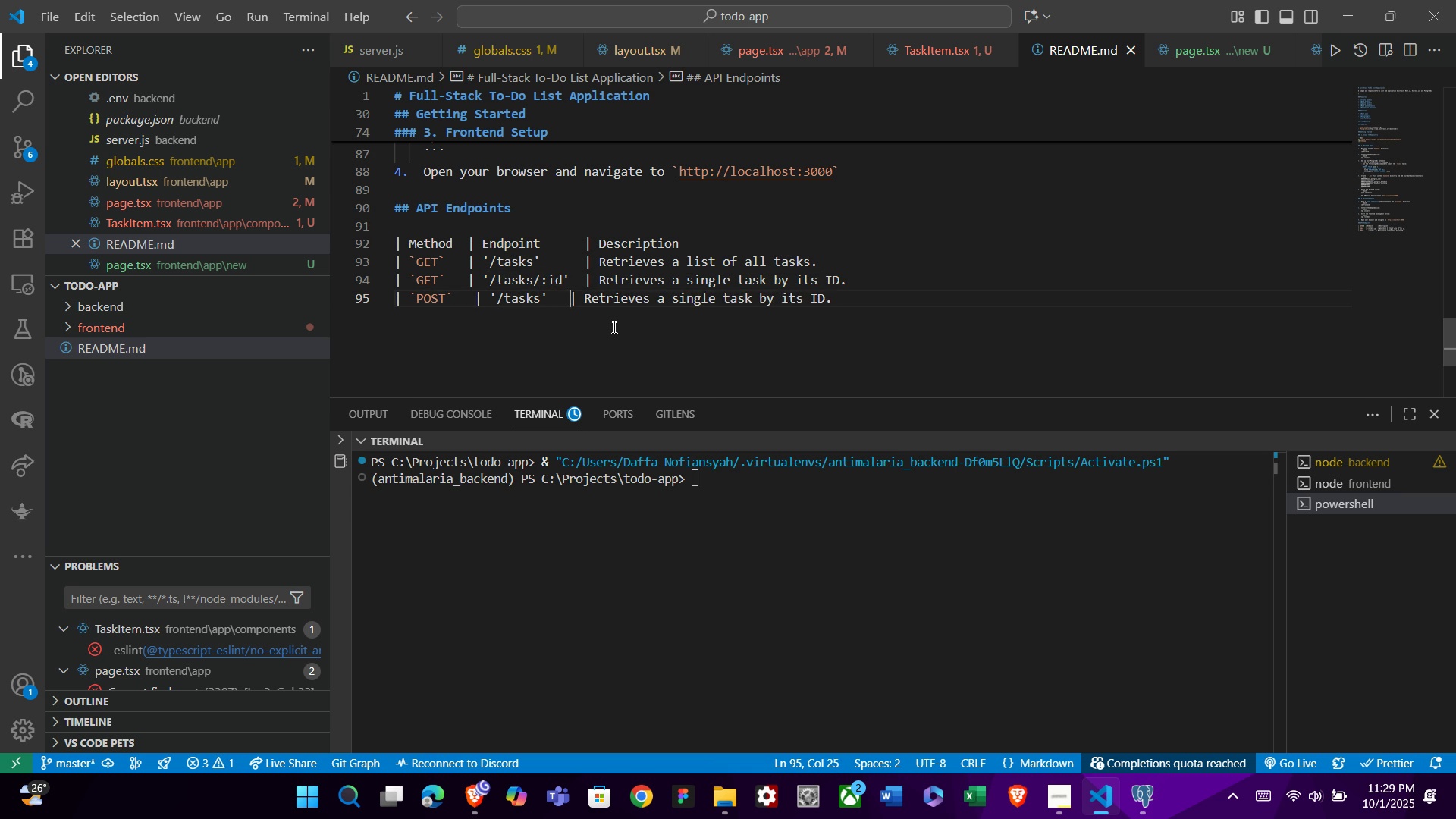 
key(Tab)
 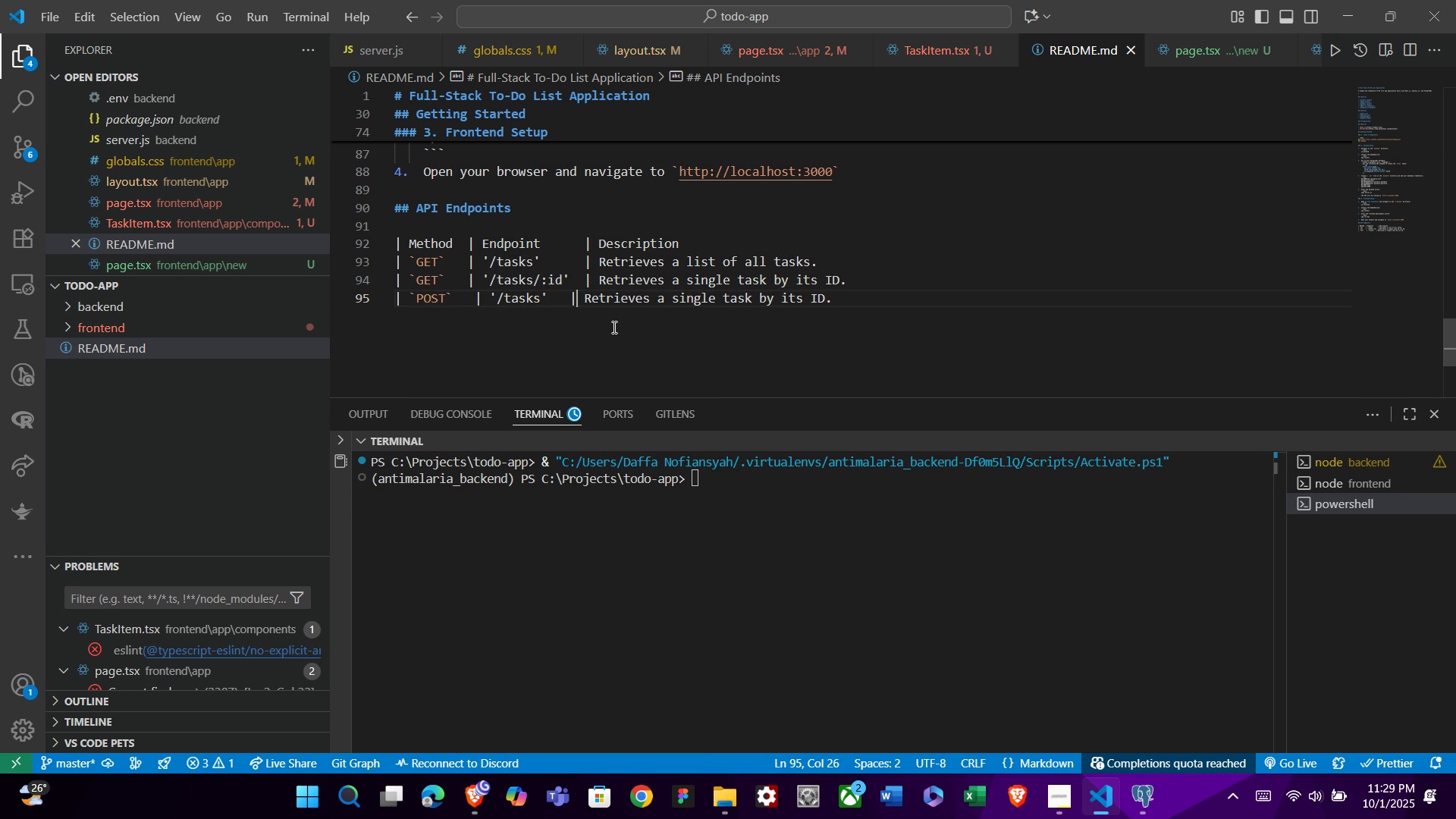 
key(ArrowRight)
 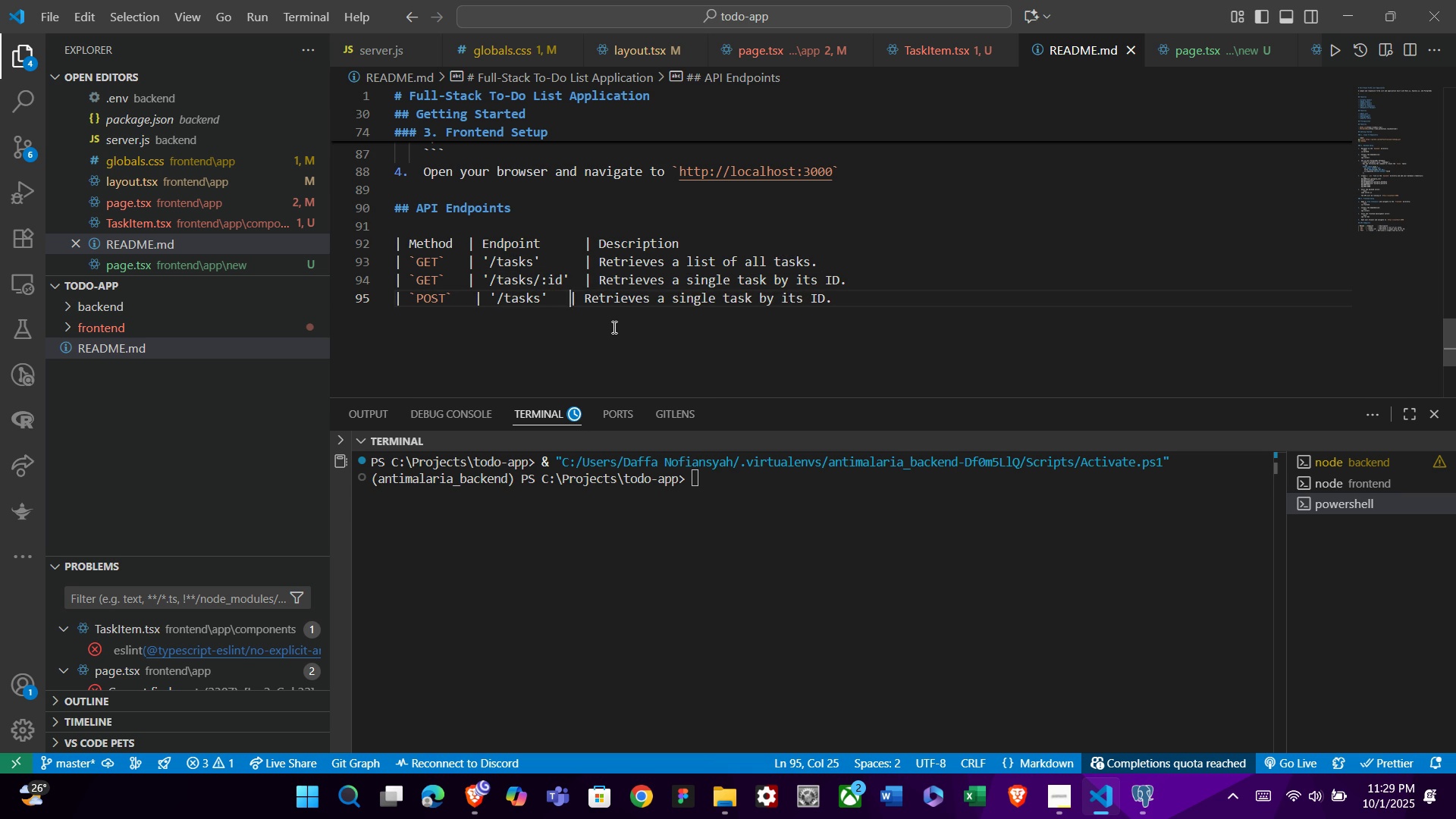 
key(ArrowLeft)
 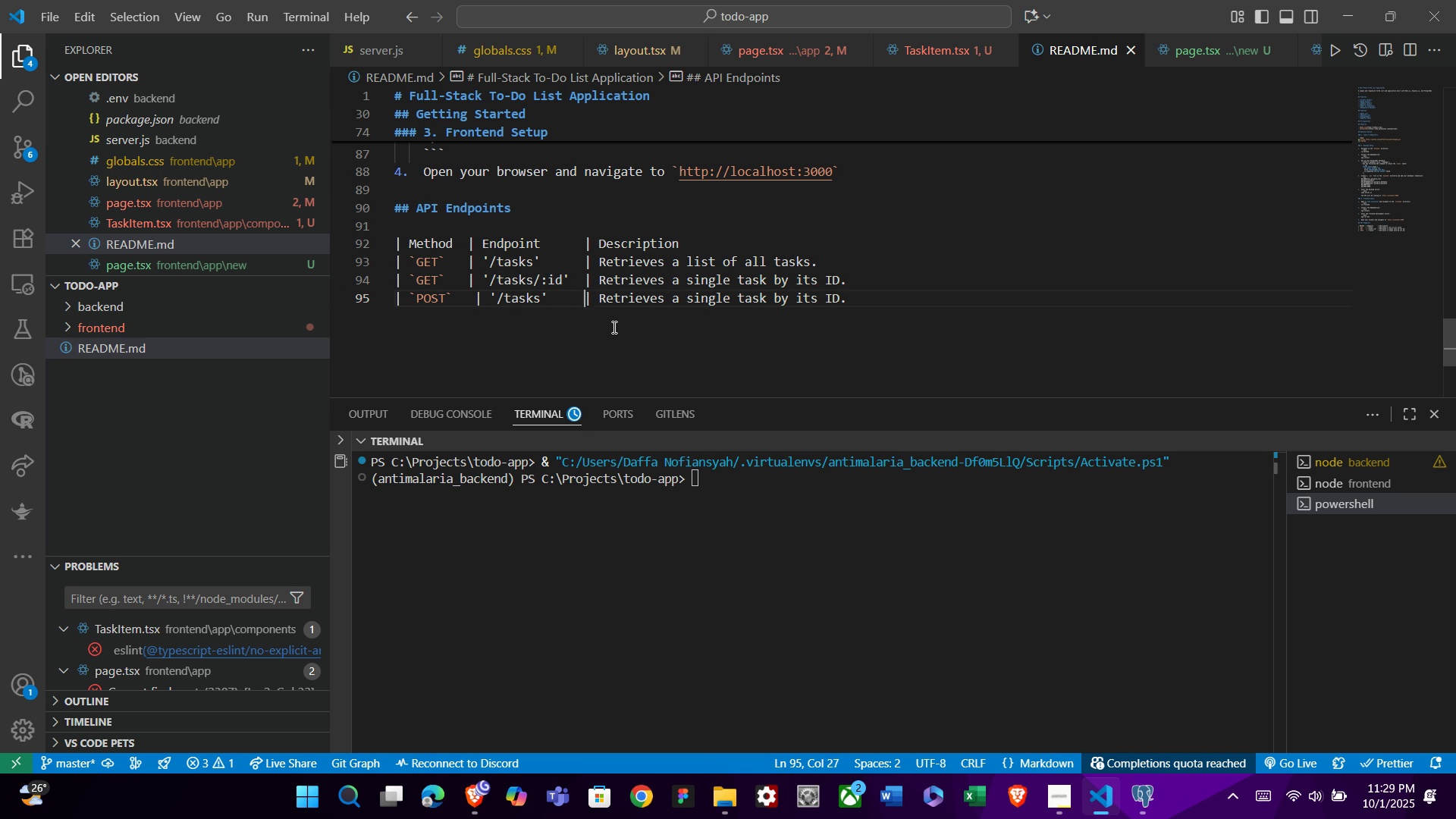 
key(Tab)
 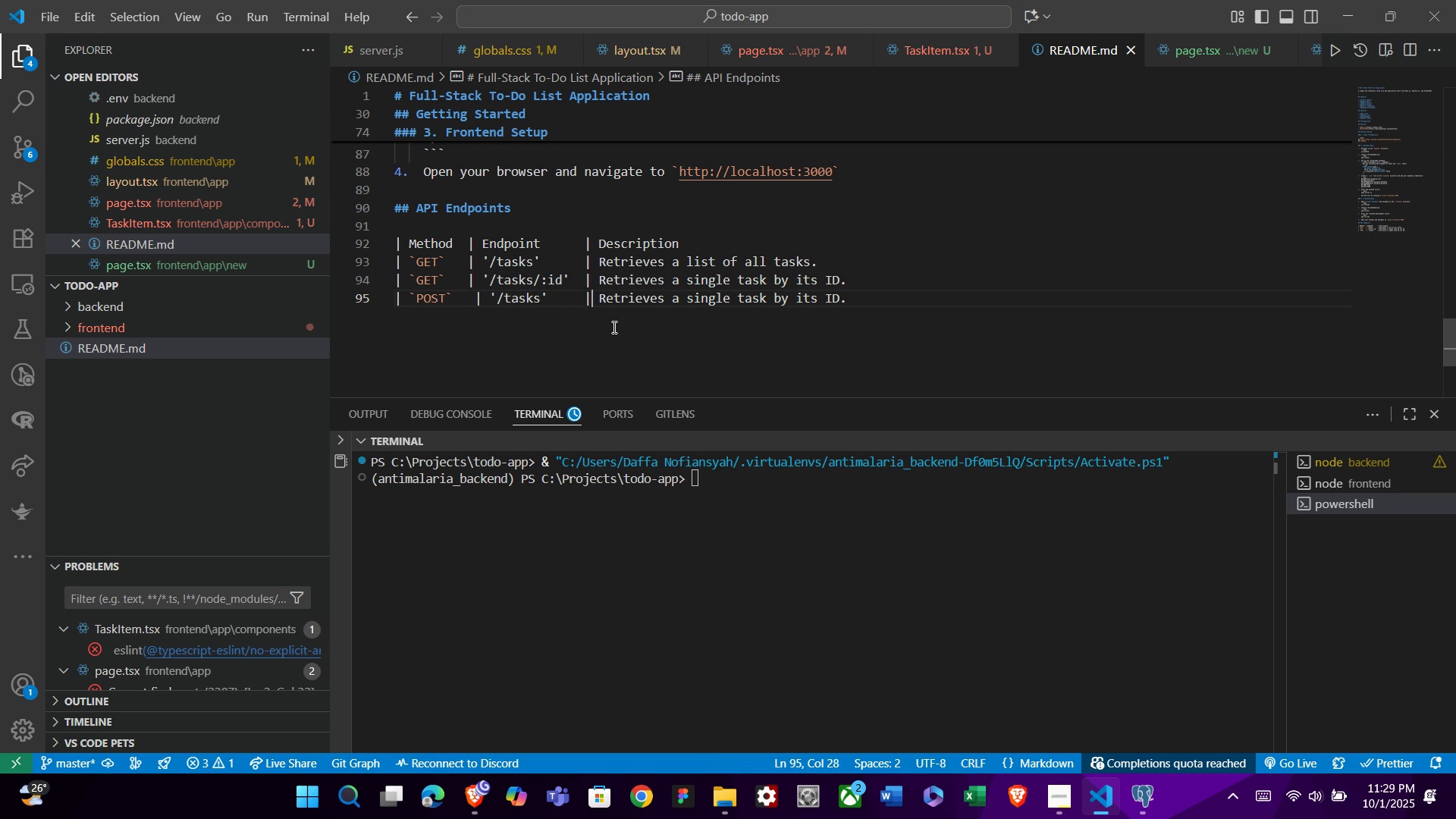 
key(ArrowRight)
 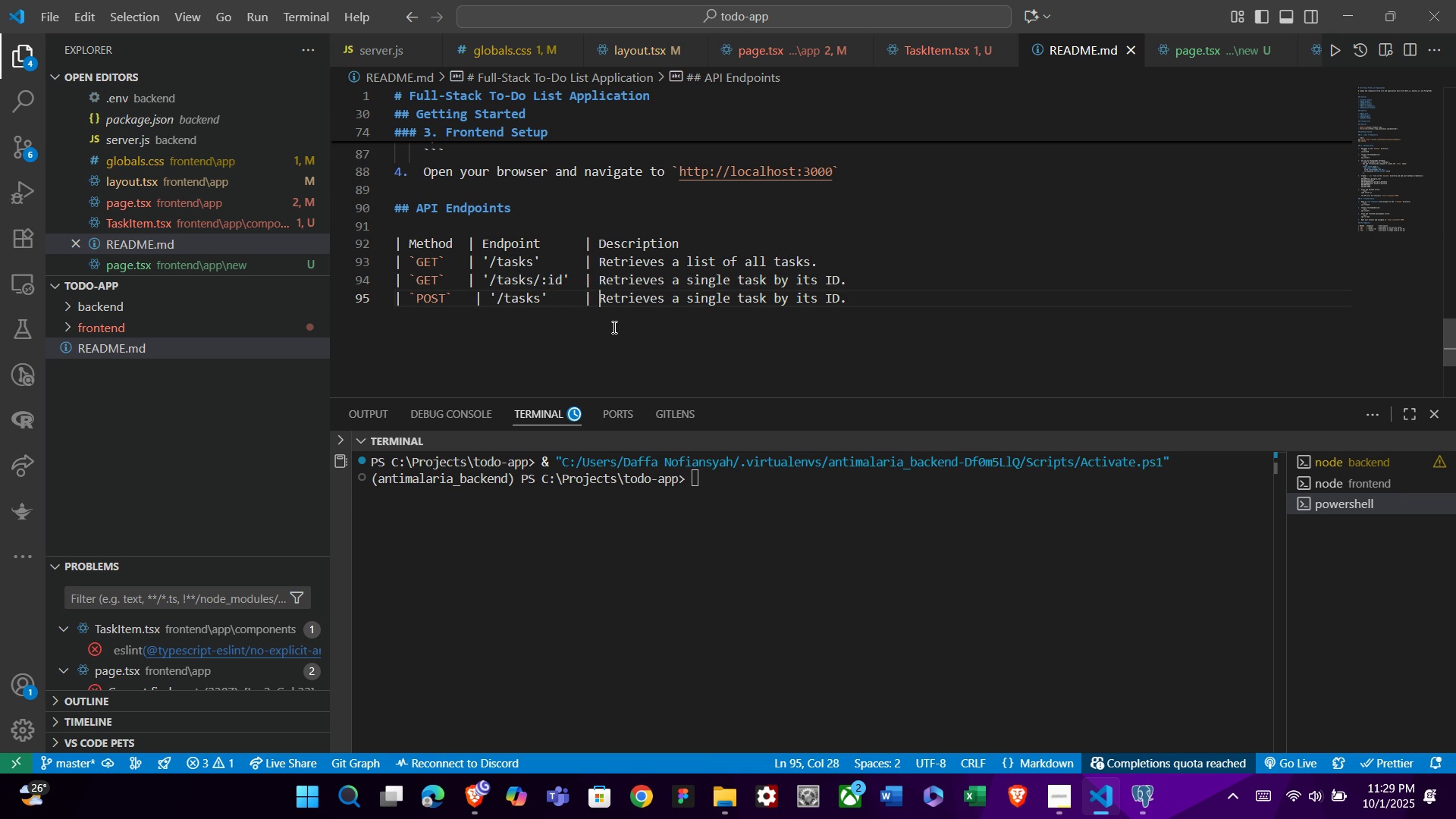 
key(ArrowRight)